 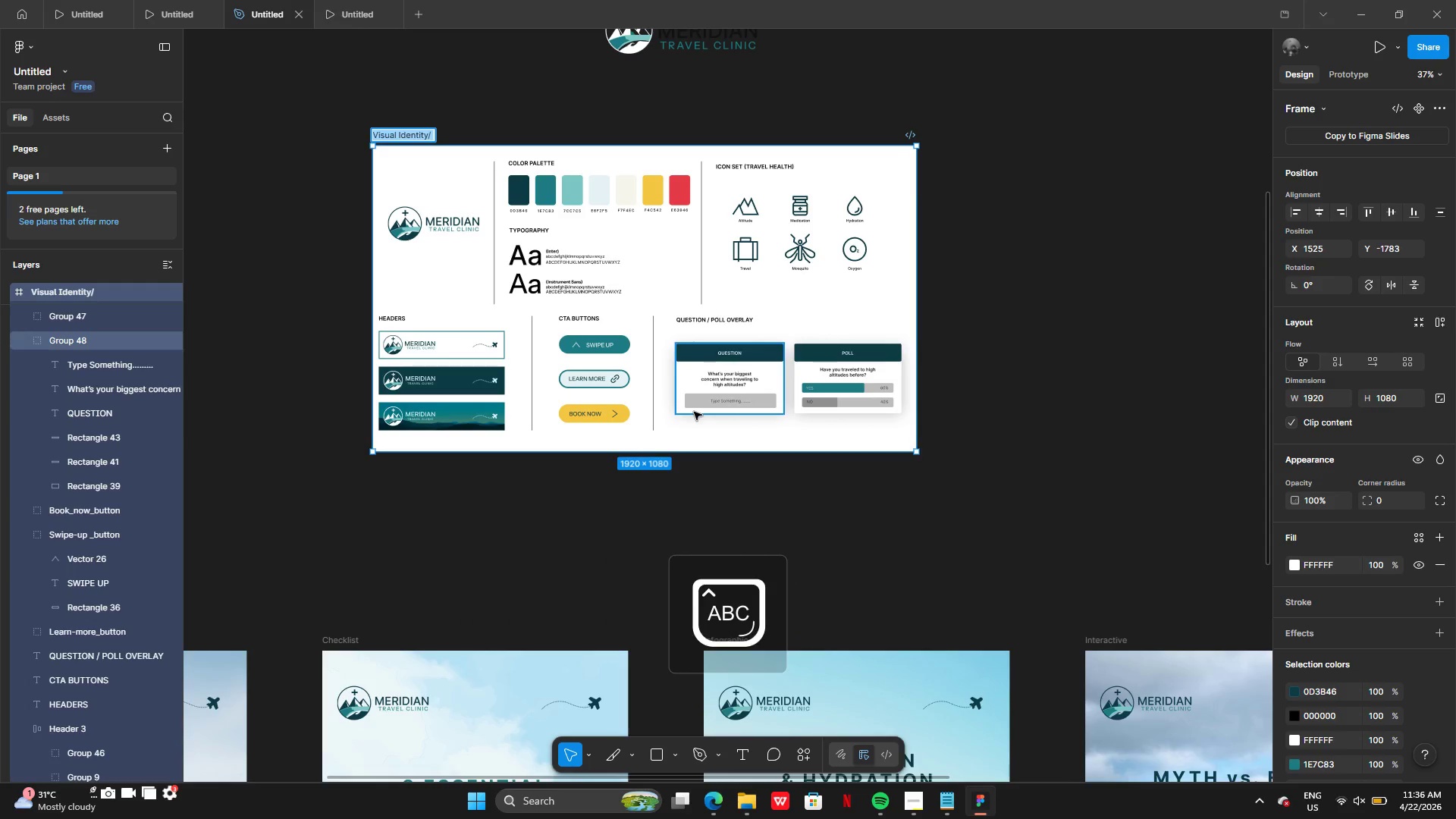 
left_click([435, 135])
 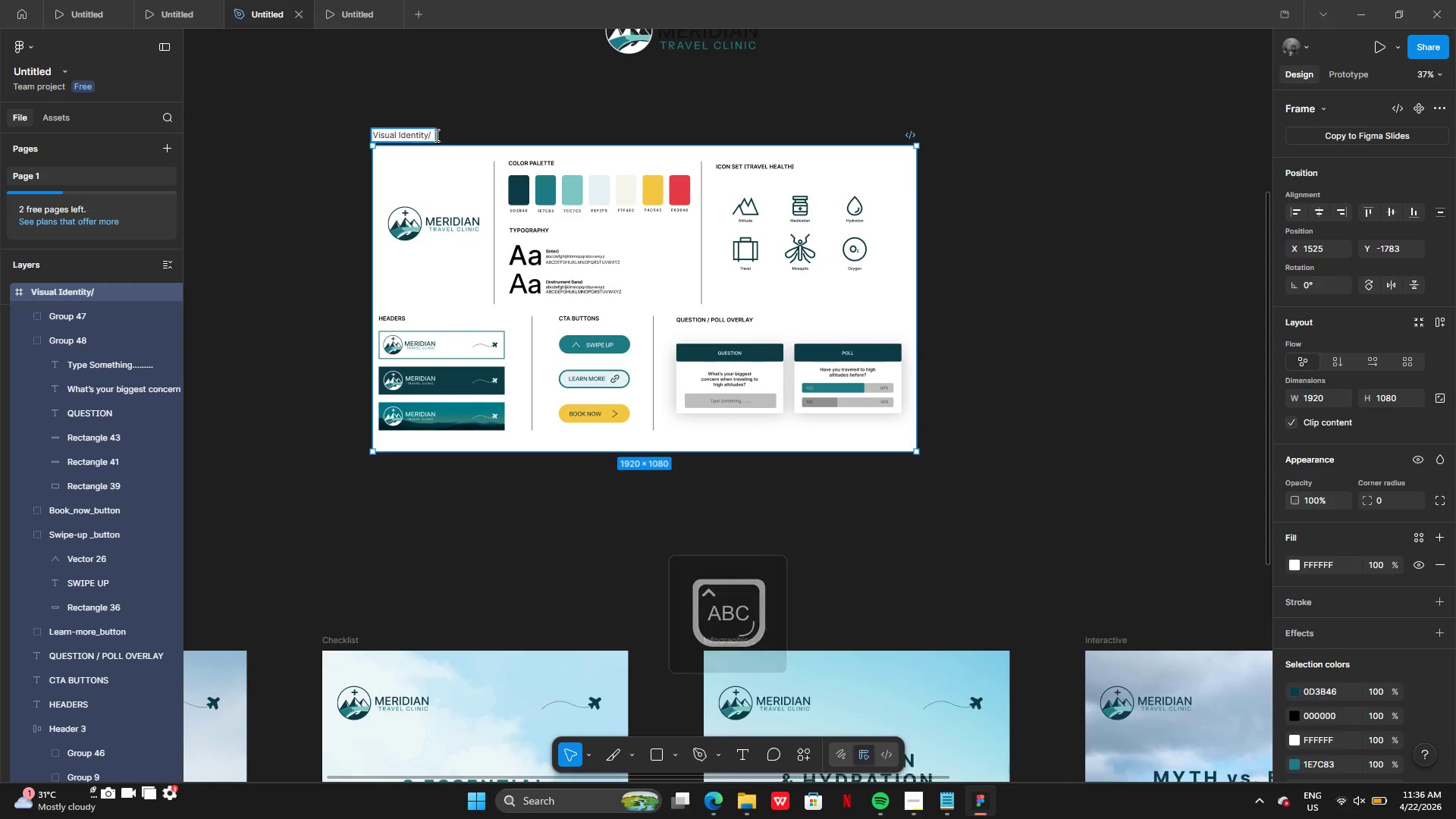 
type(Commpo)
key(Backspace)
 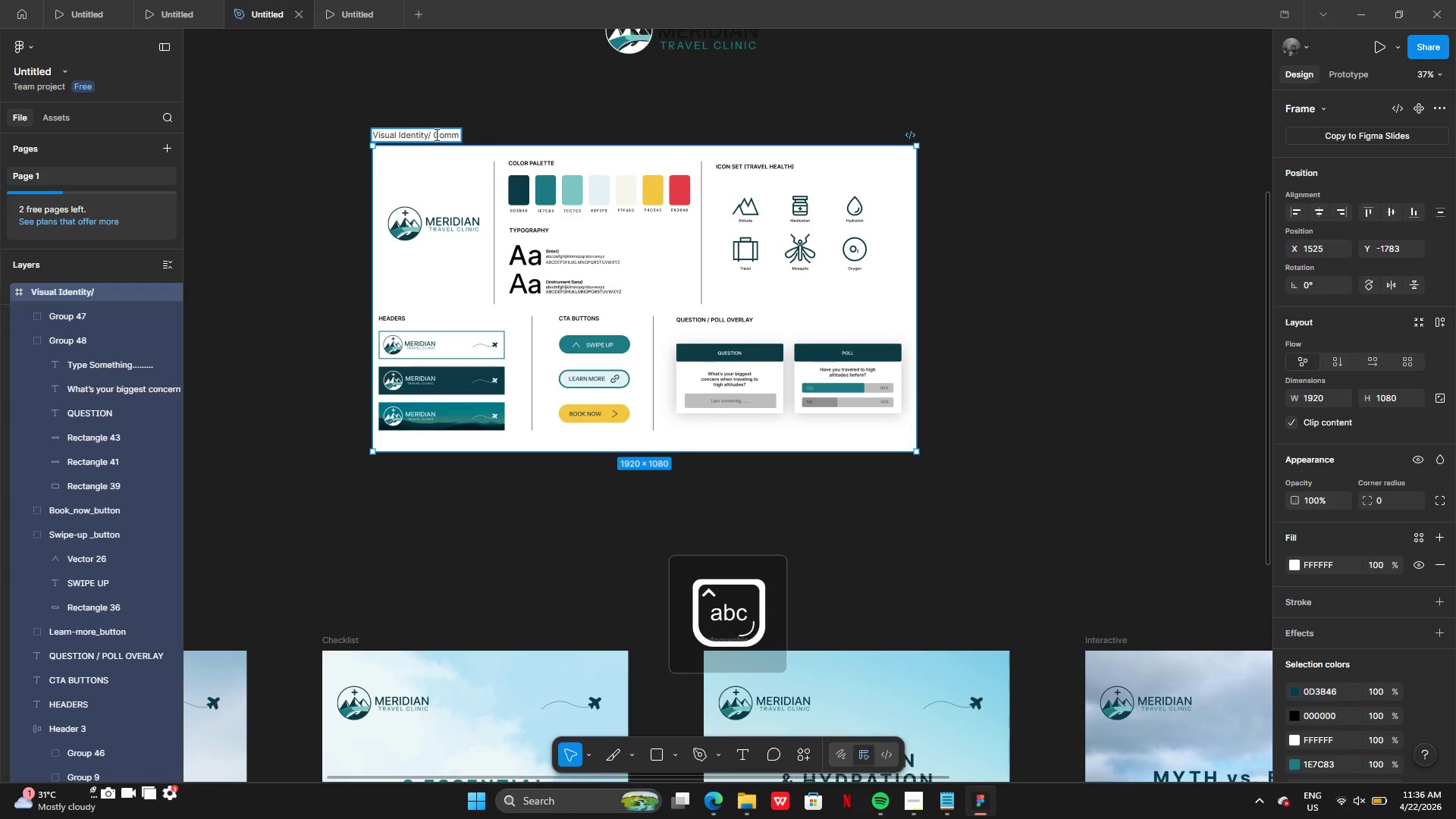 
key(Backspace)
key(Backspace)
type(ponent Library)
 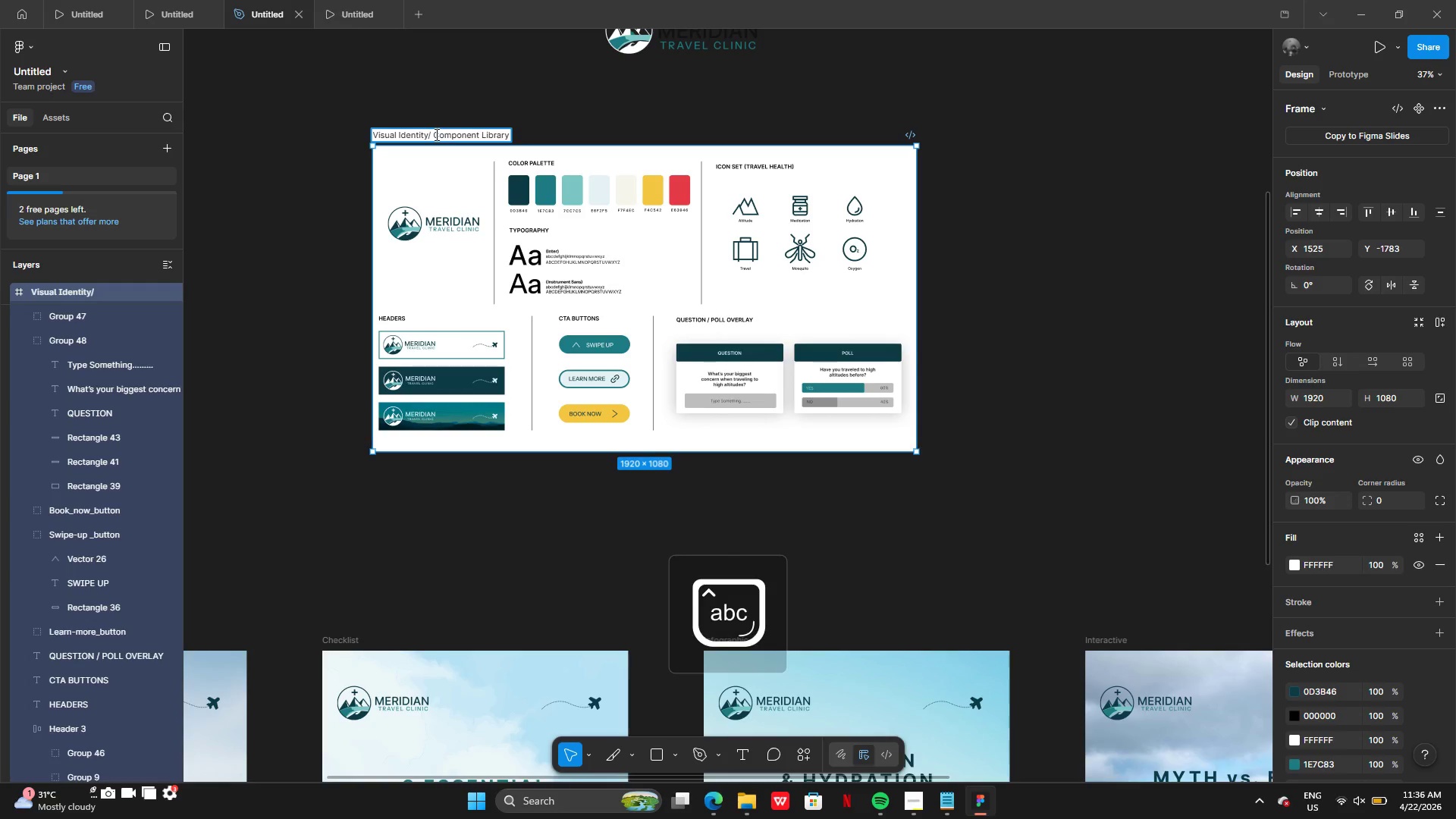 
key(Enter)
 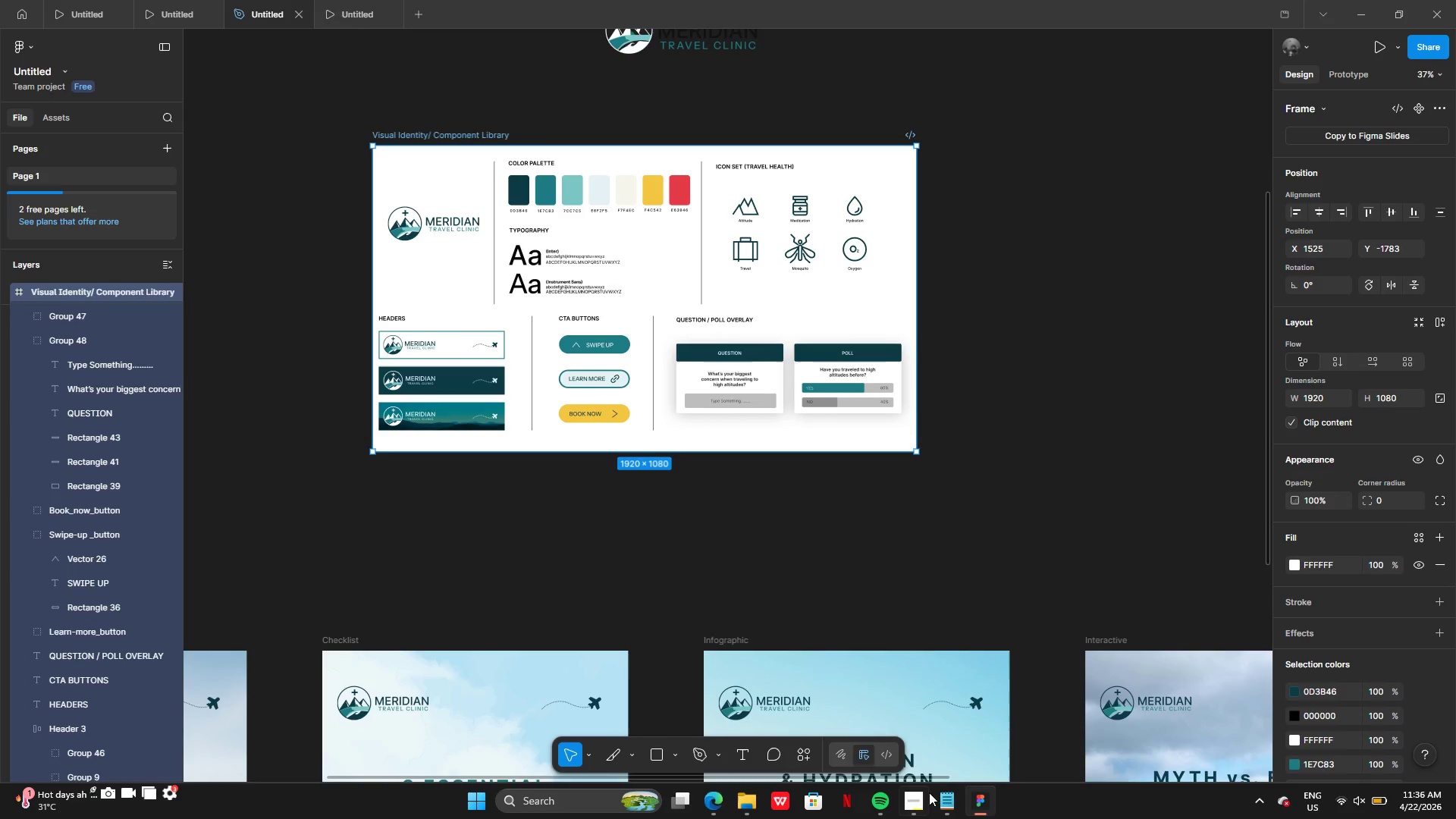 